 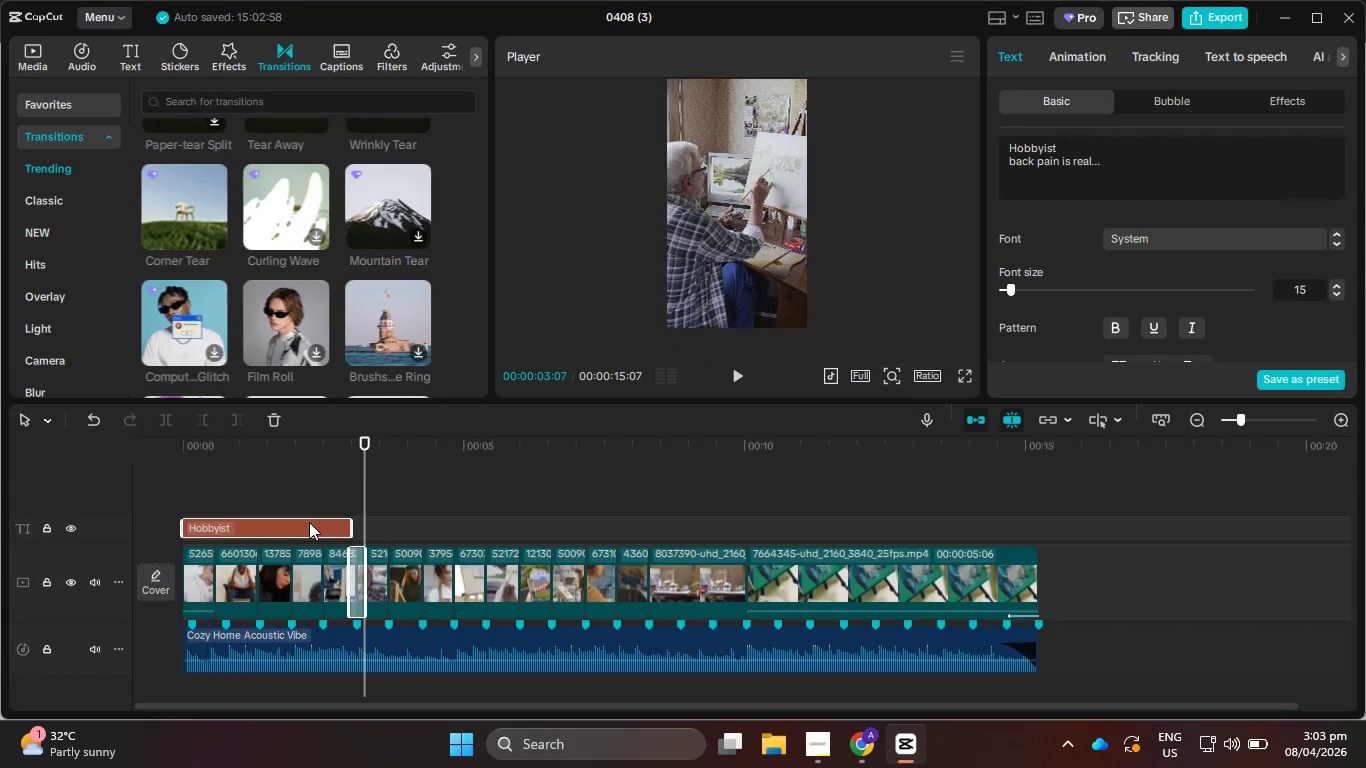 
key(Control+C)
 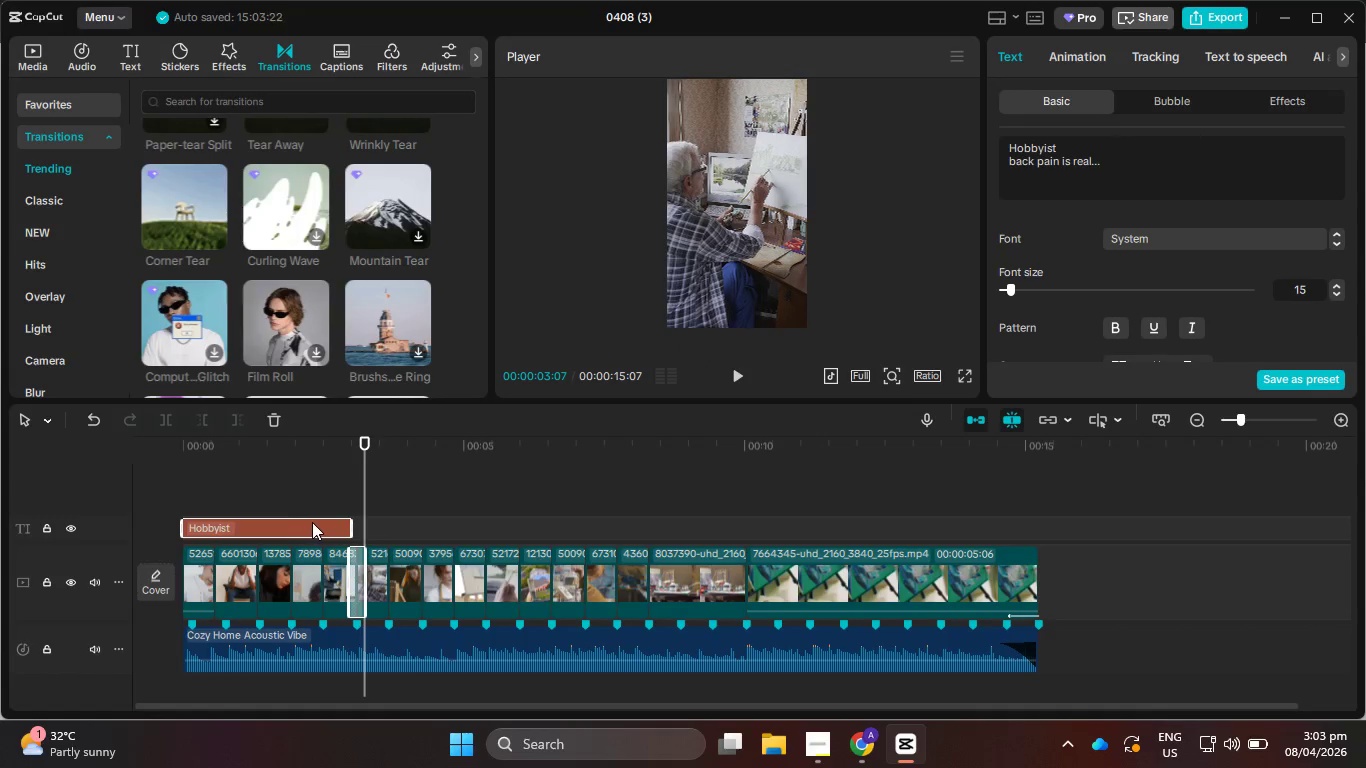 
key(Control+V)
 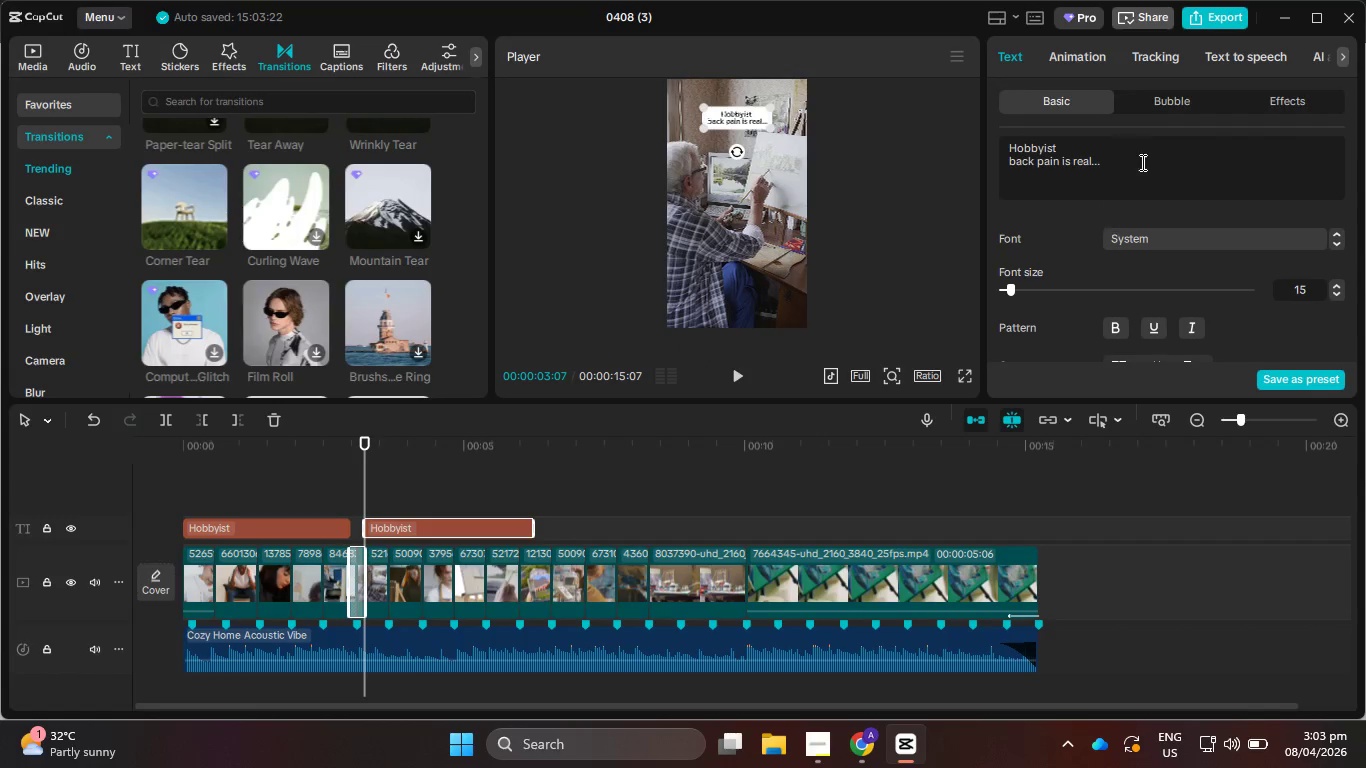 
left_click_drag(start_coordinate=[1142, 147], to_coordinate=[1004, 156])
 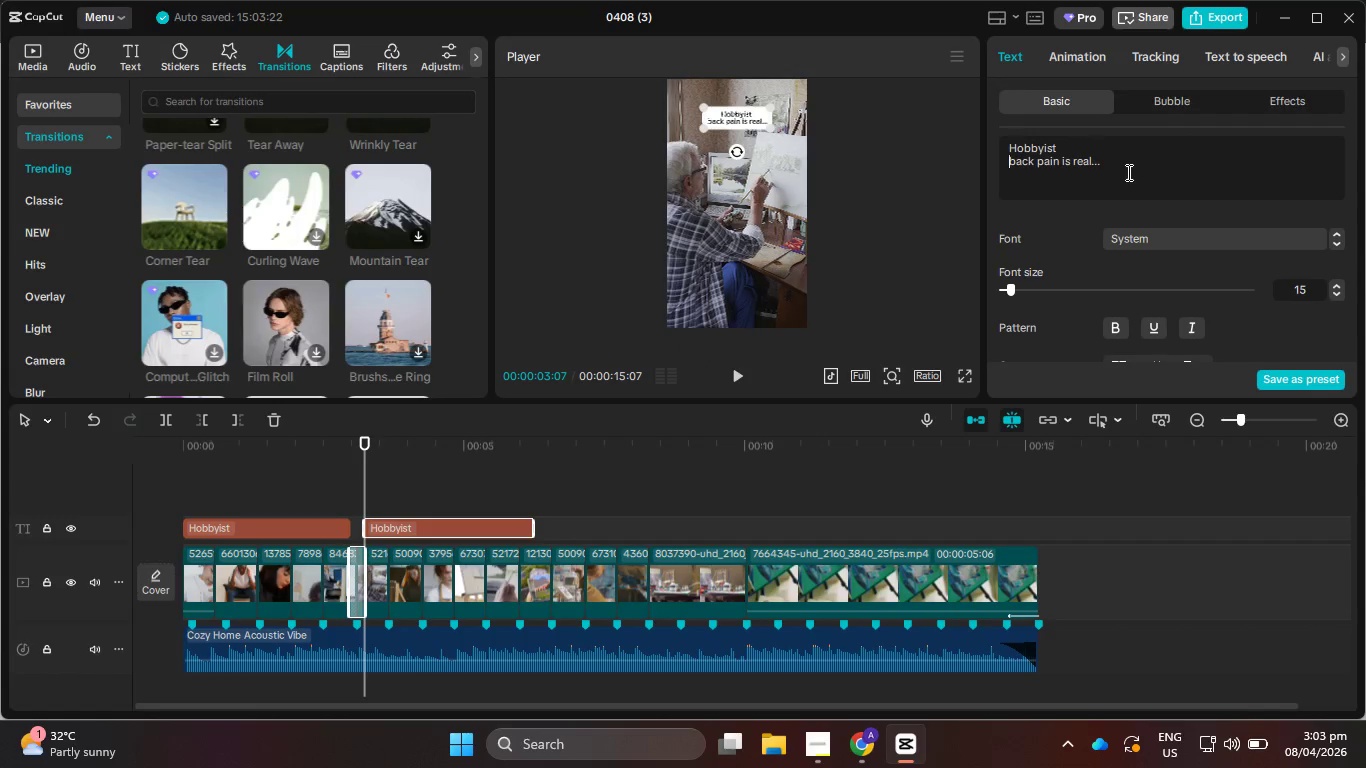 
left_click_drag(start_coordinate=[1136, 172], to_coordinate=[995, 146])
 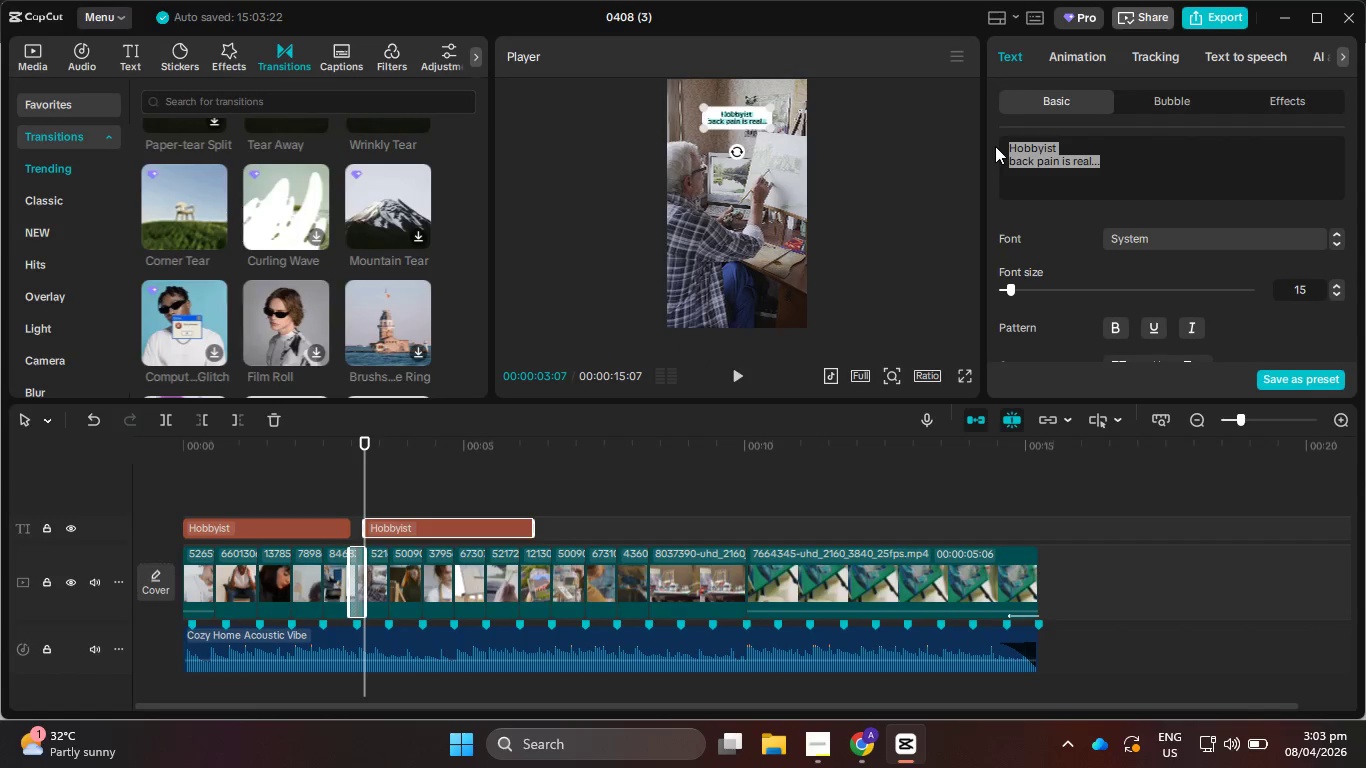 
key(Control+V)
 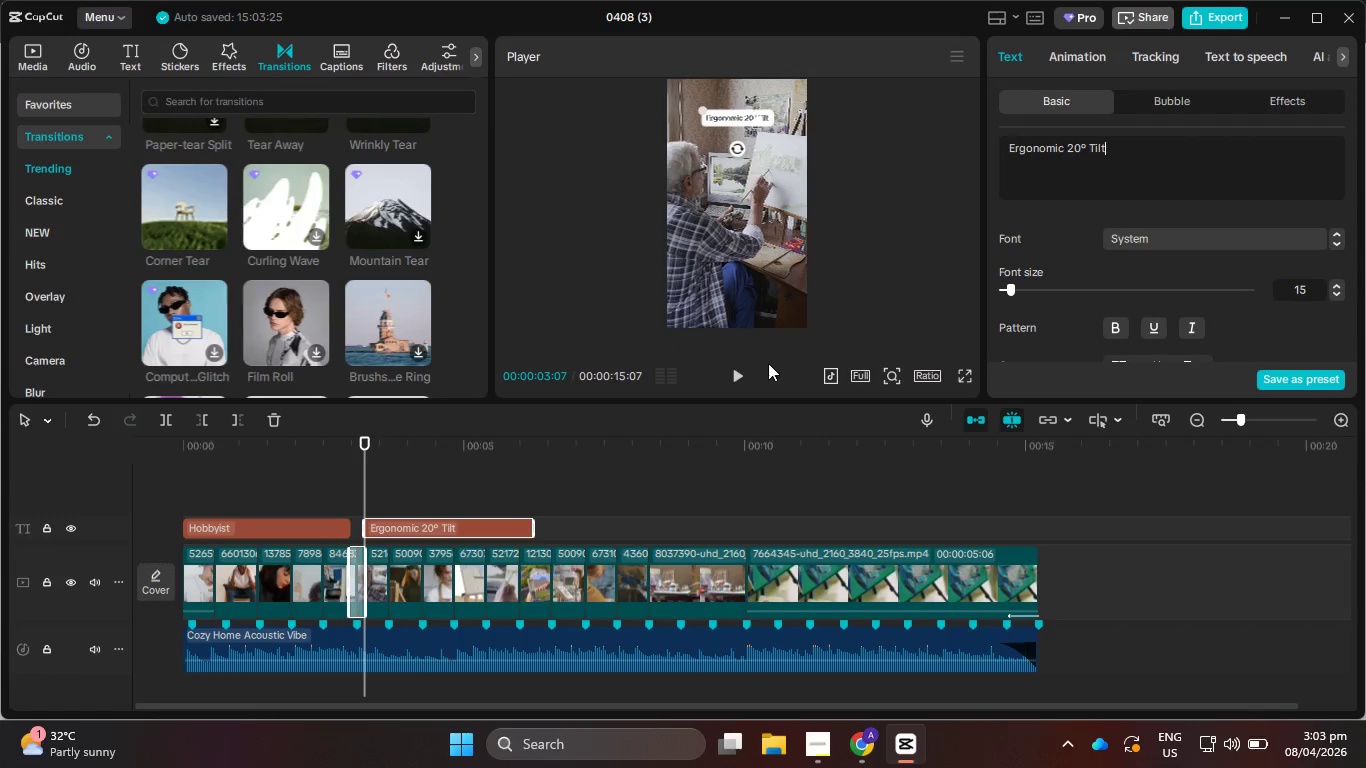 
left_click([748, 373])
 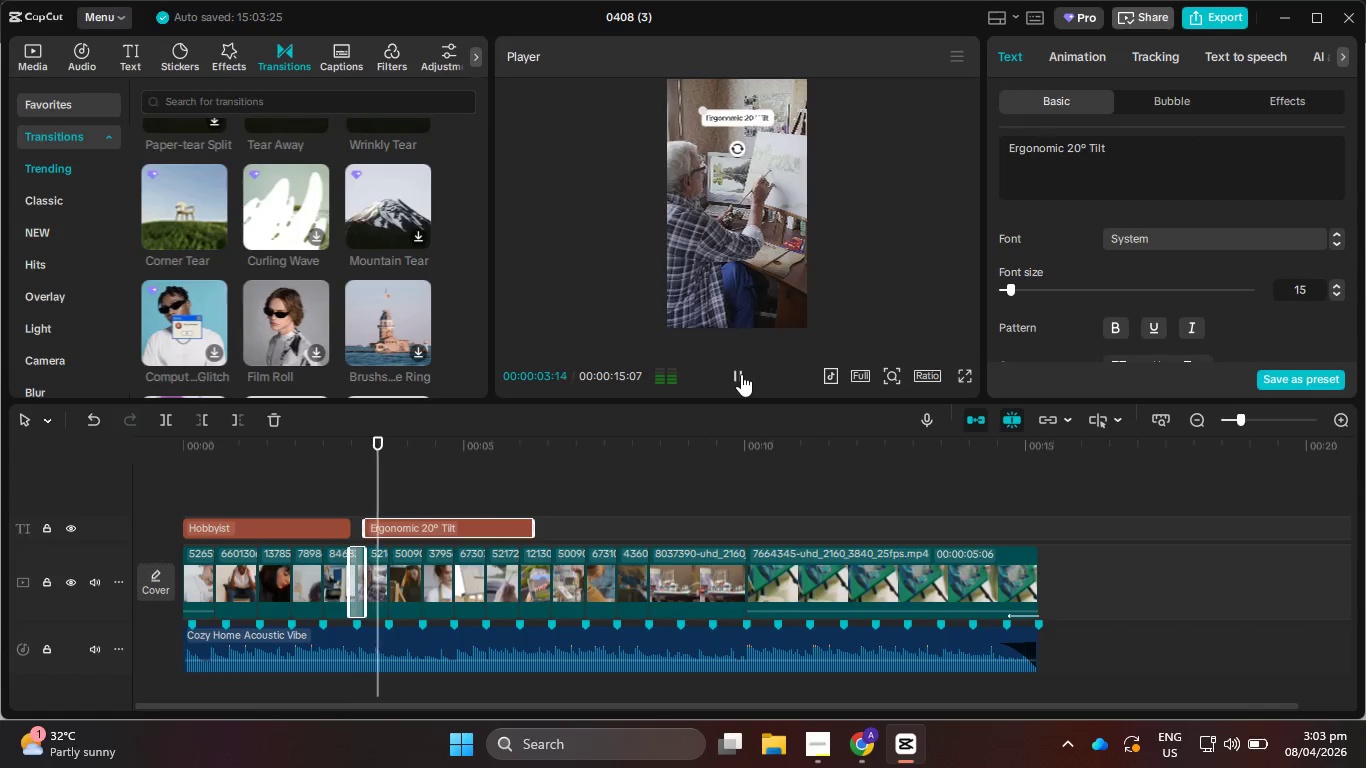 
left_click([741, 374])
 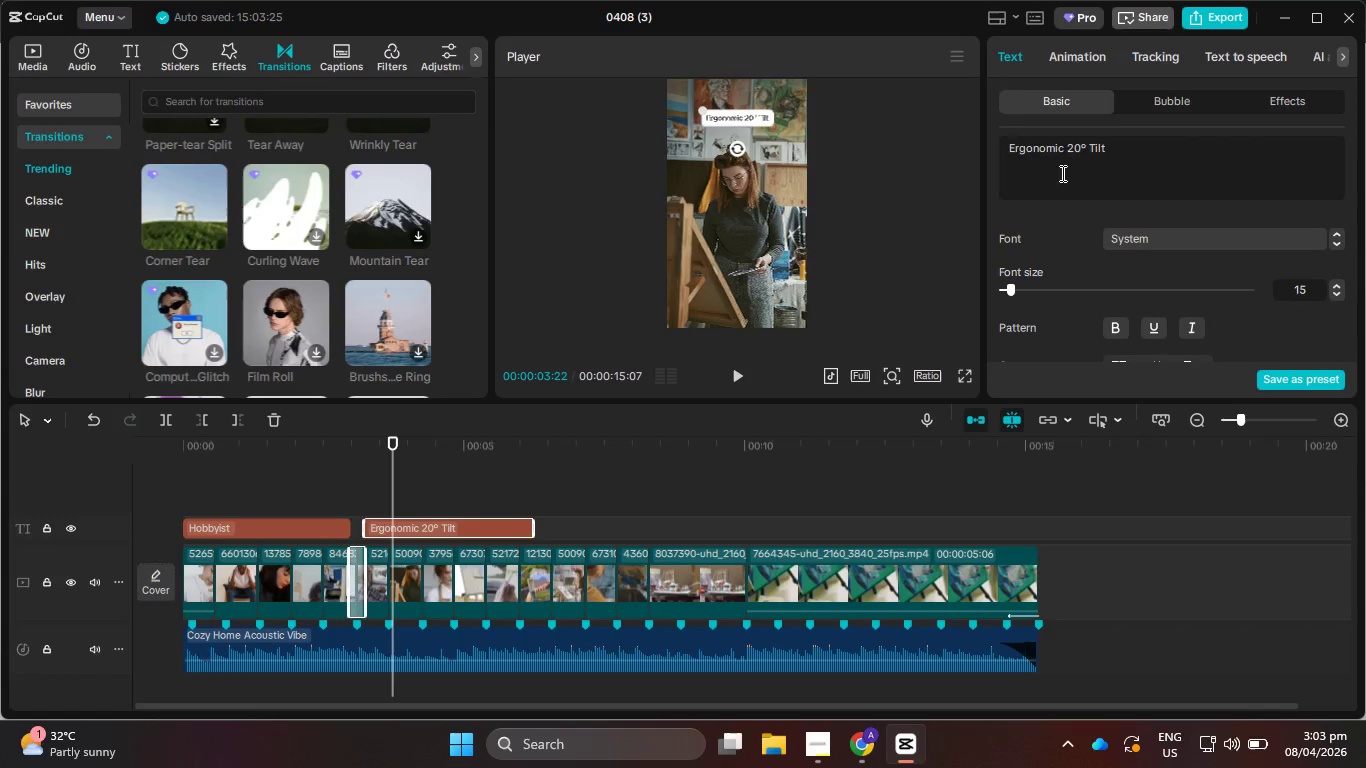 
scroll: coordinate [1102, 241], scroll_direction: down, amount: 5.0
 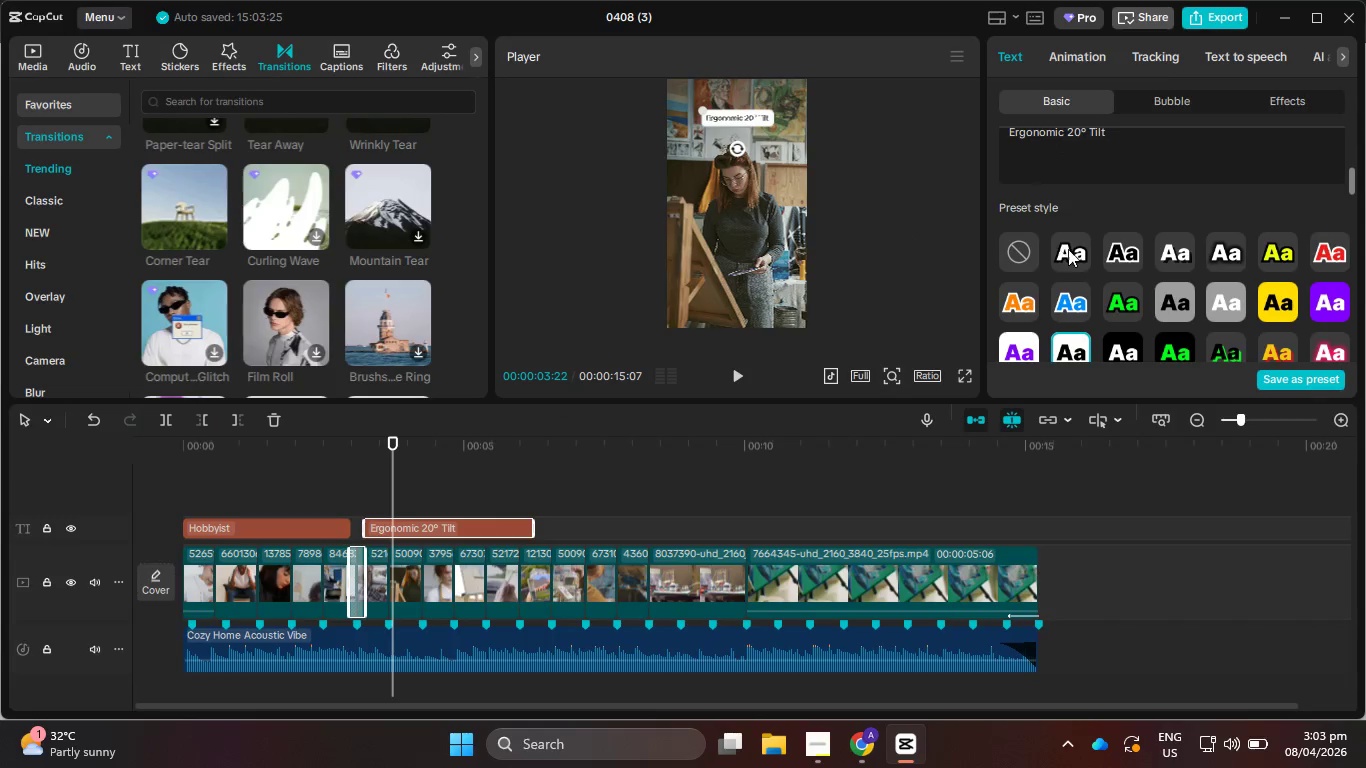 
left_click([1069, 249])
 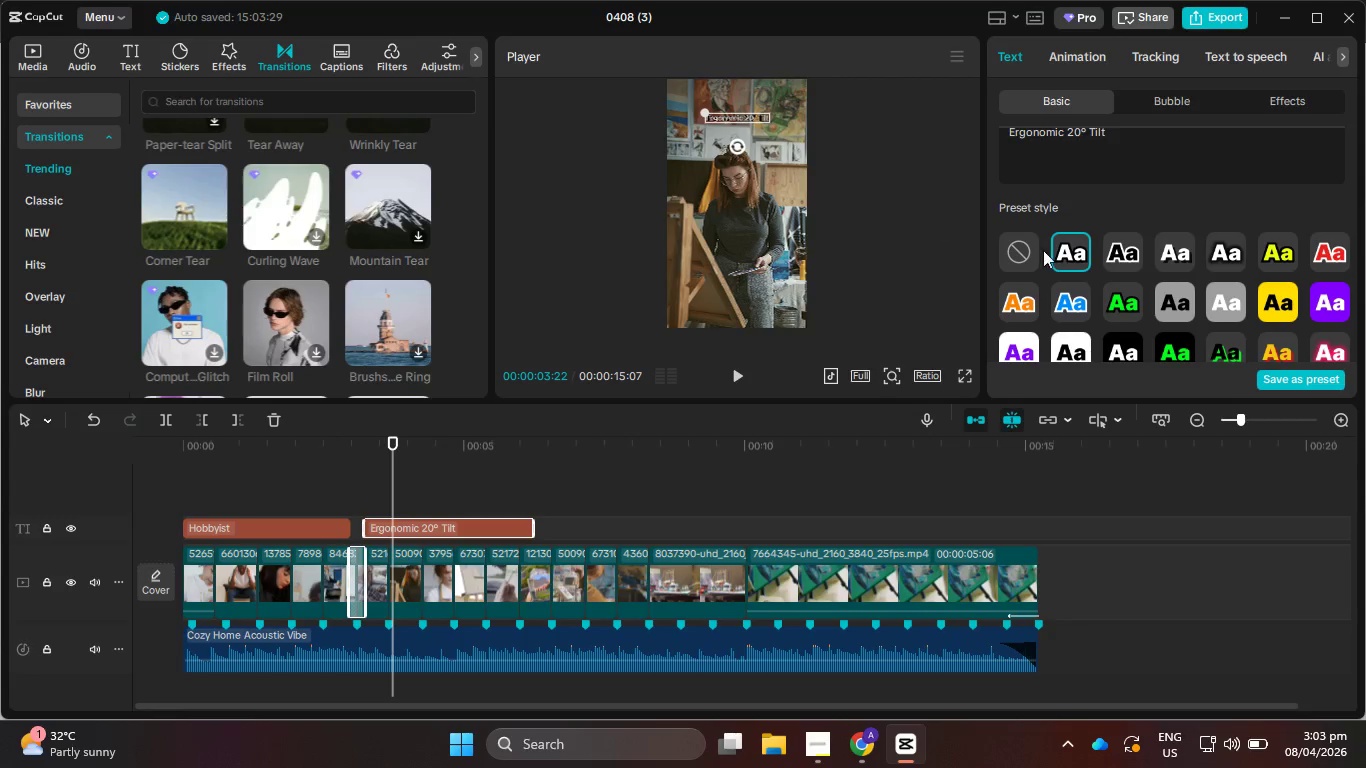 
left_click([1125, 253])
 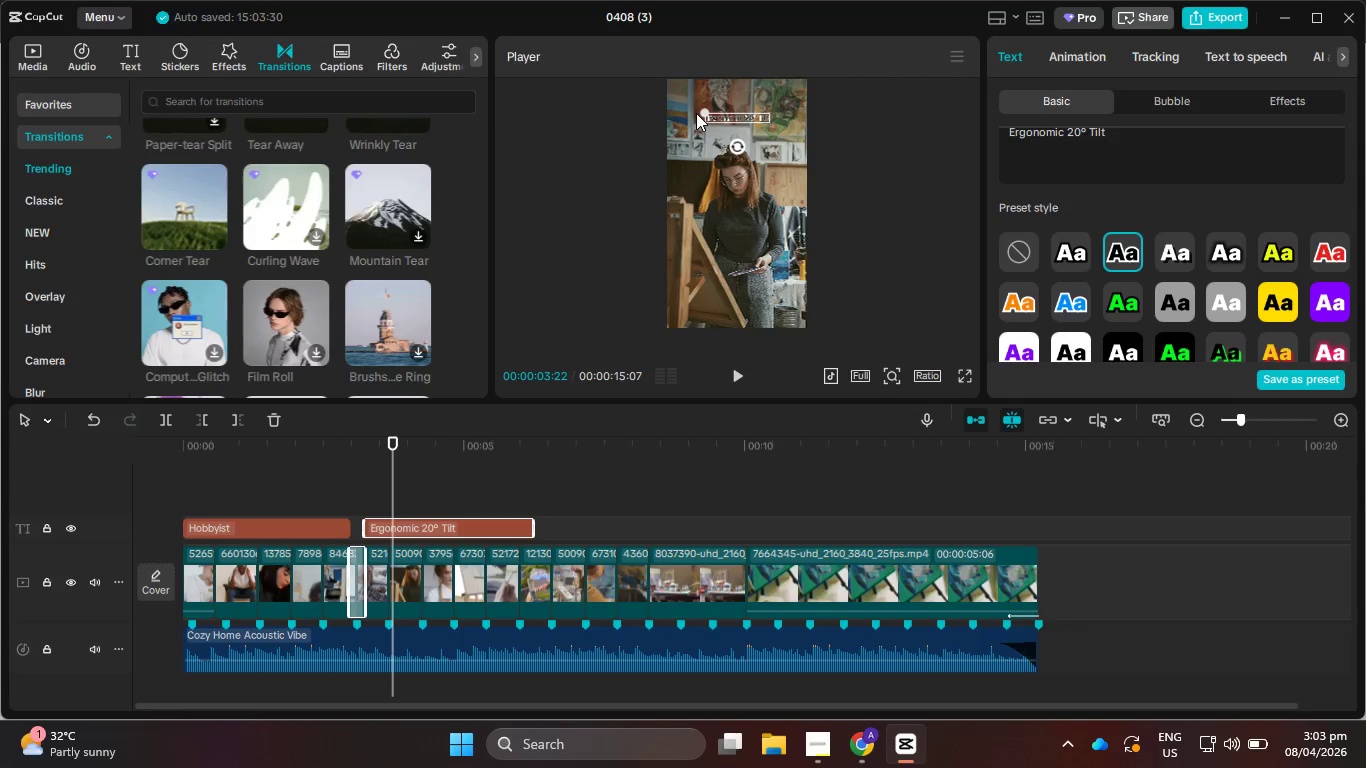 
left_click_drag(start_coordinate=[703, 110], to_coordinate=[683, 100])
 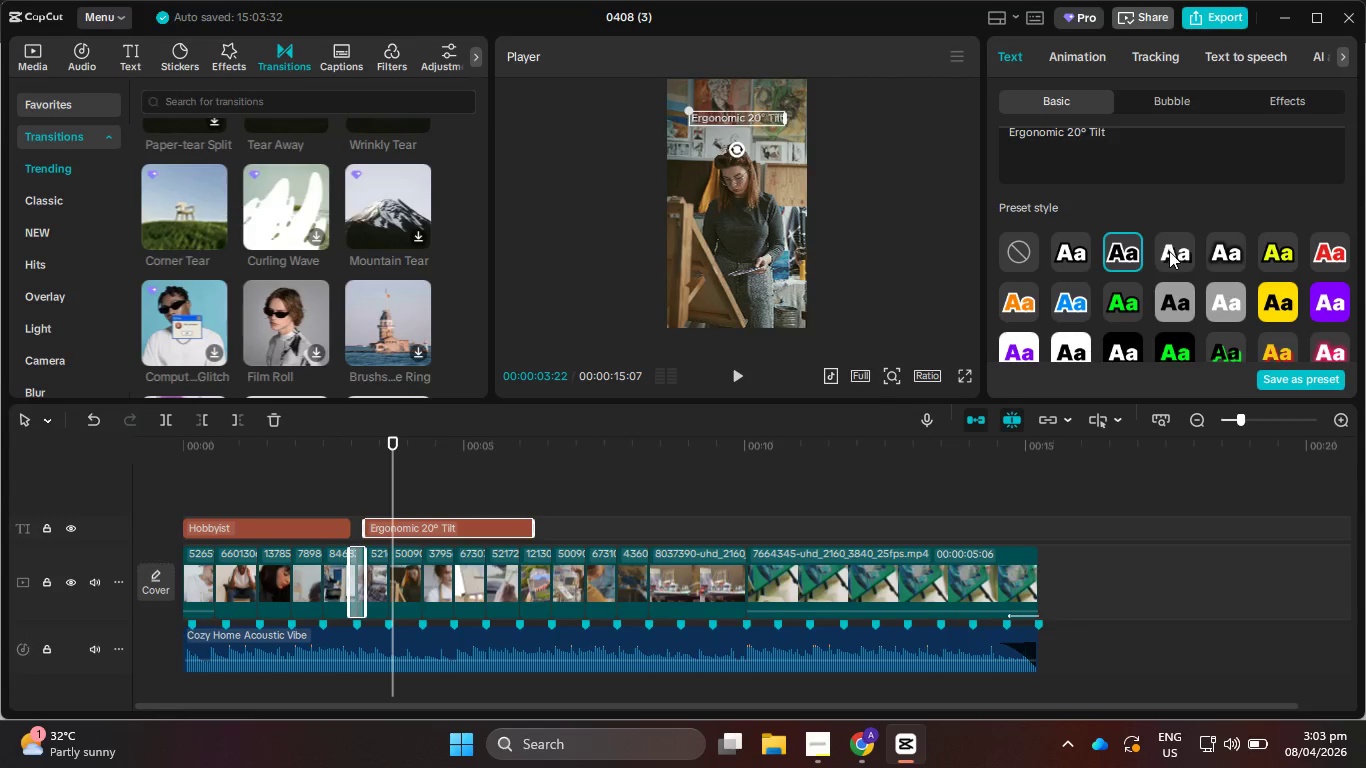 
left_click([1210, 259])
 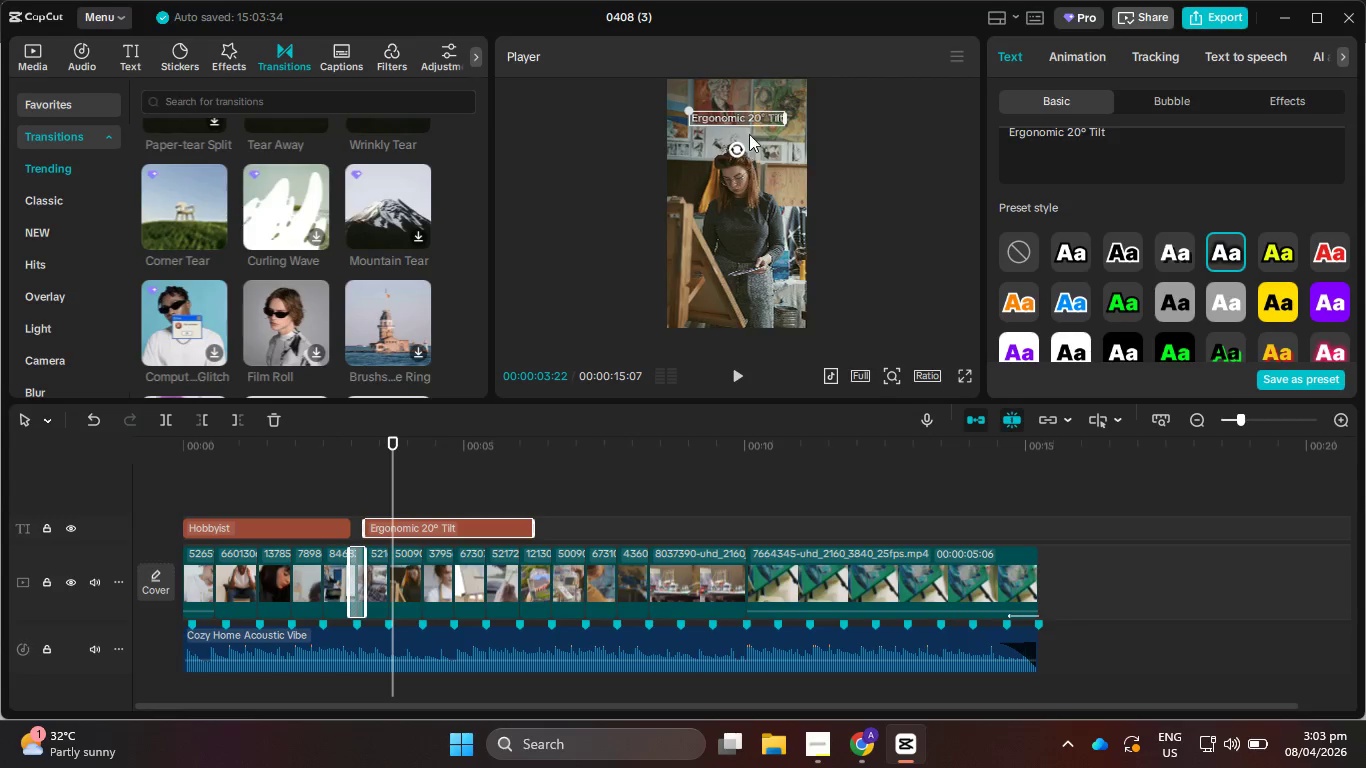 
left_click_drag(start_coordinate=[756, 117], to_coordinate=[753, 127])
 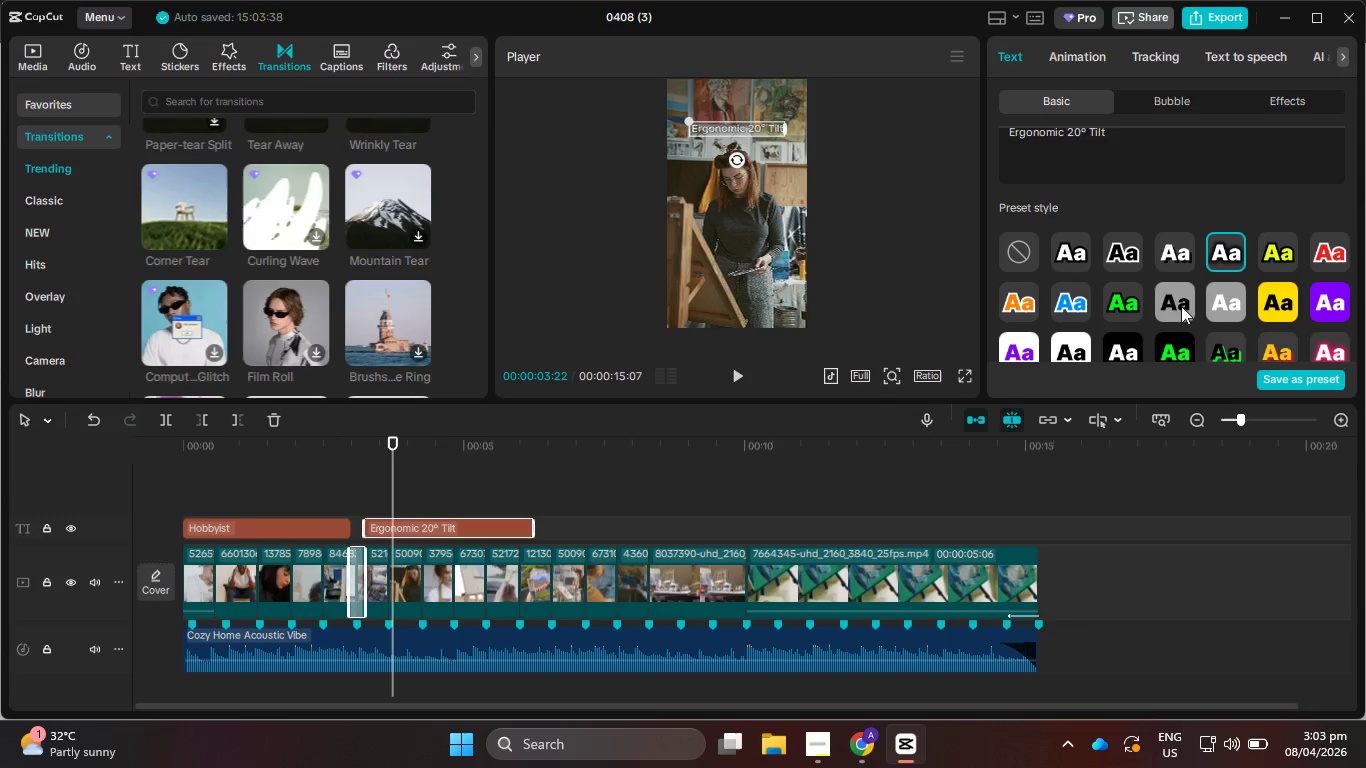 
scroll: coordinate [1179, 312], scroll_direction: down, amount: 1.0
 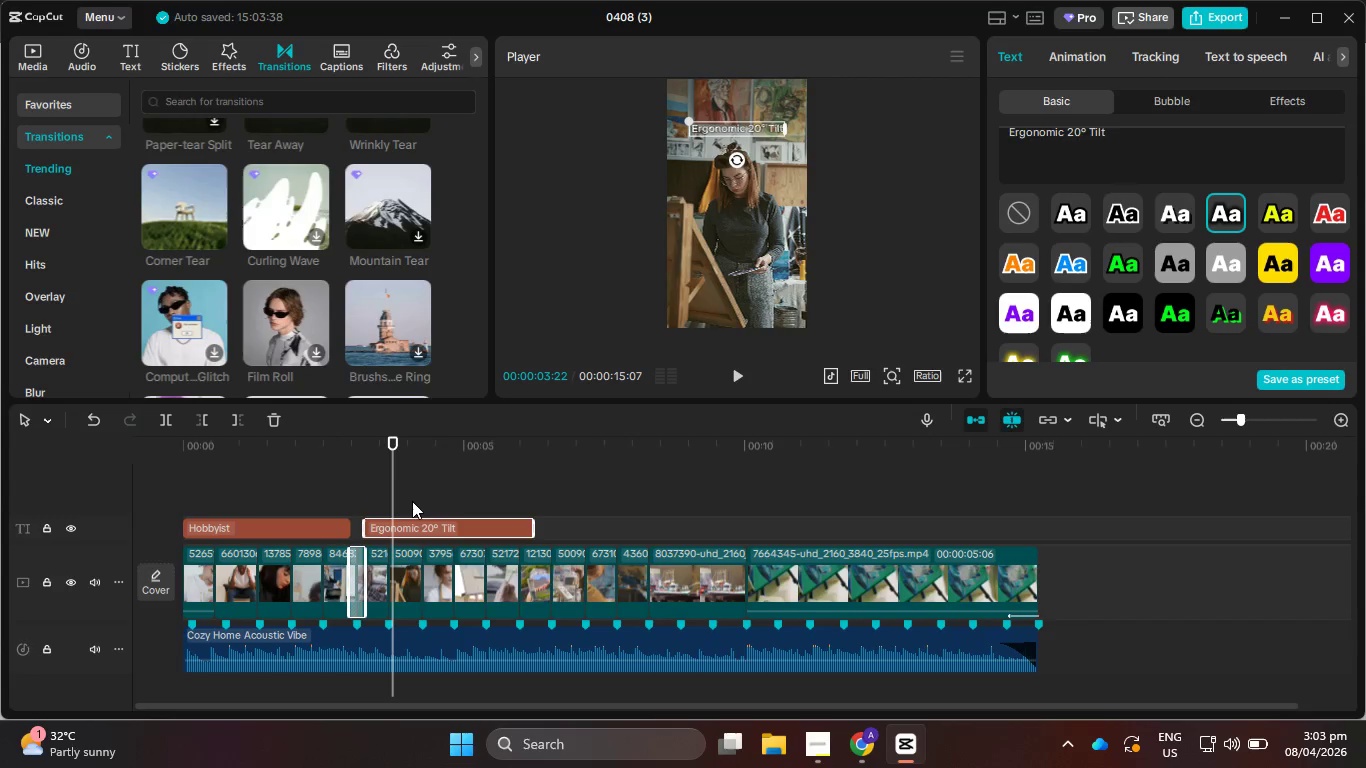 
left_click_drag(start_coordinate=[387, 486], to_coordinate=[371, 486])
 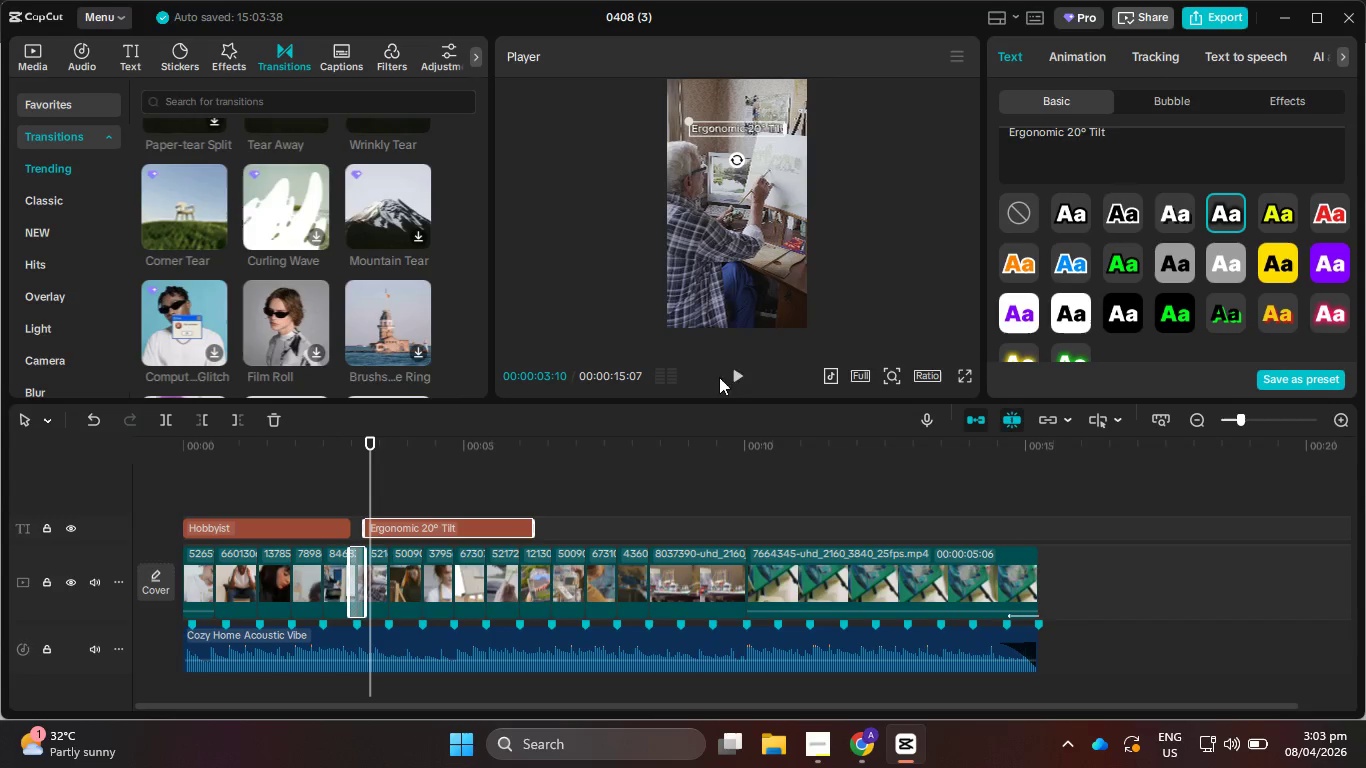 
left_click([740, 369])
 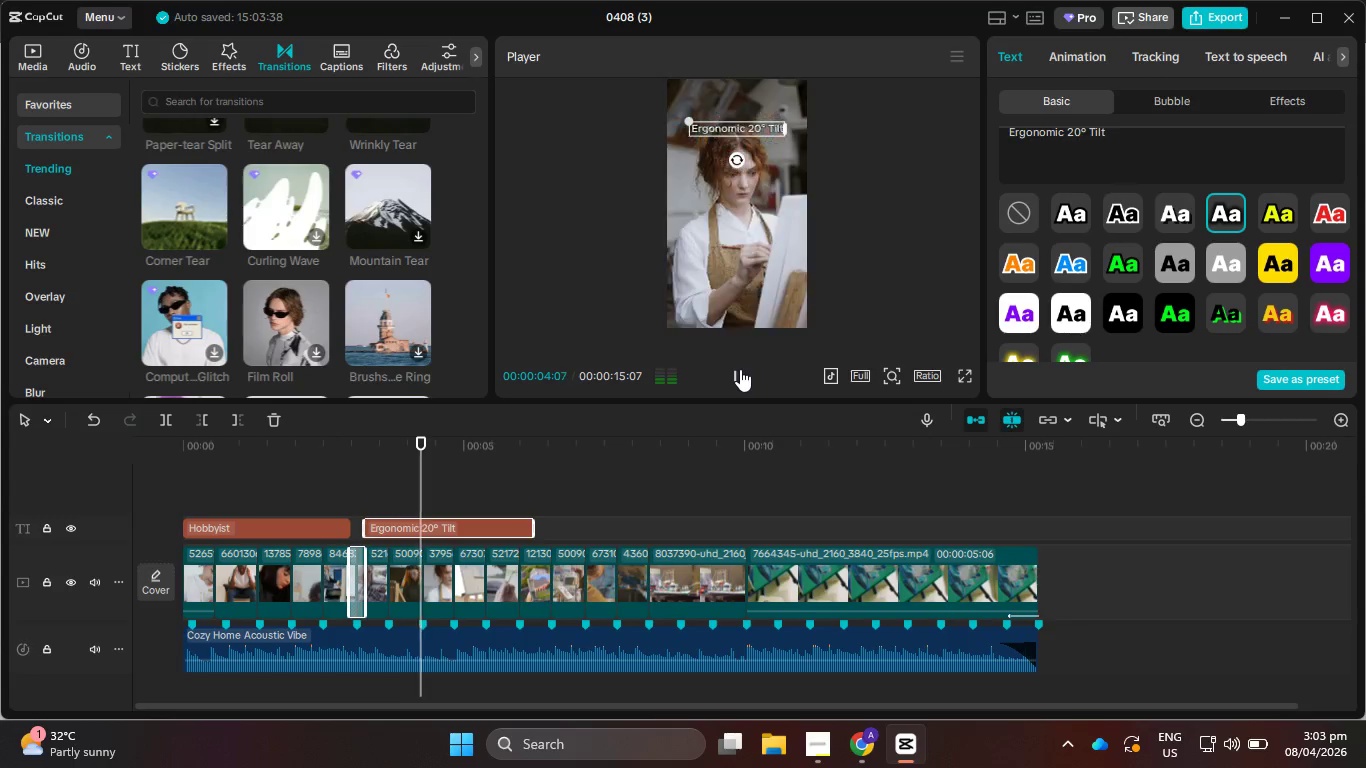 
left_click([740, 369])
 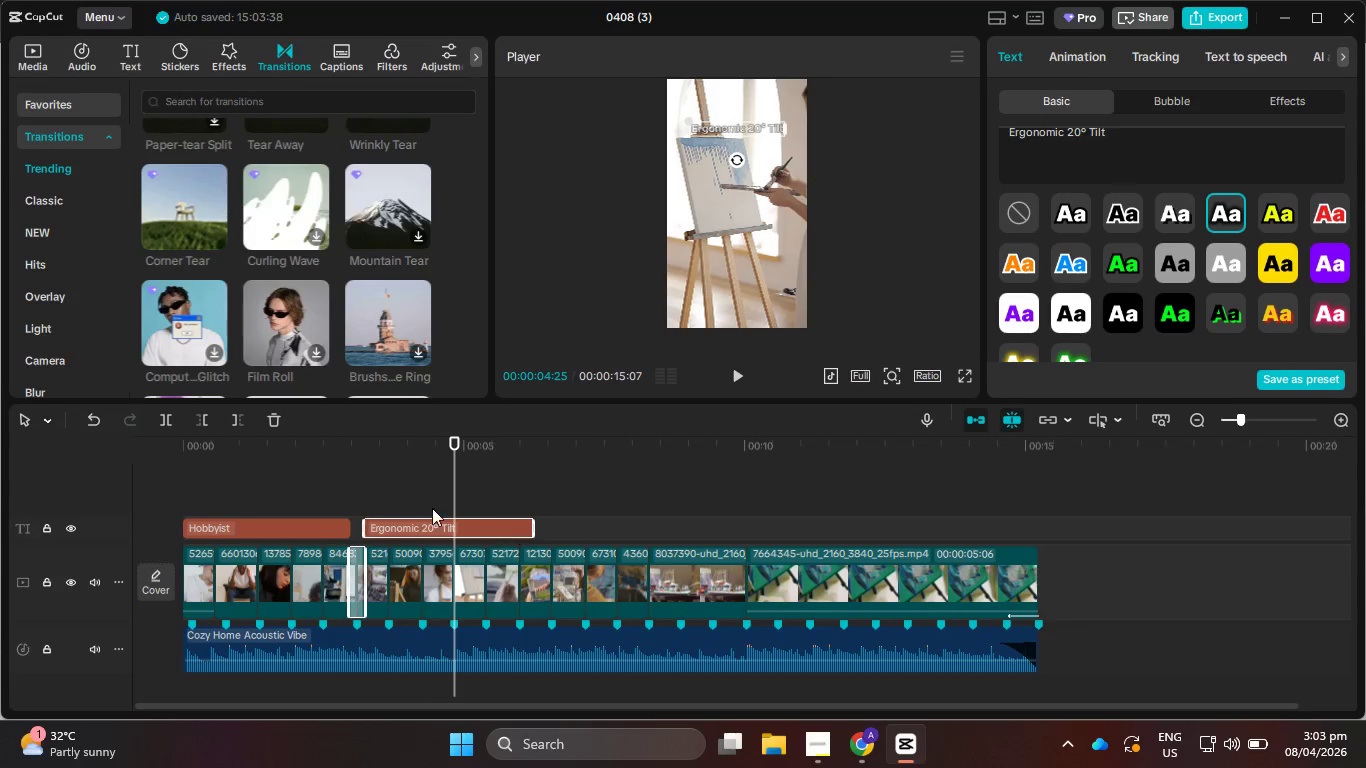 
left_click([161, 418])
 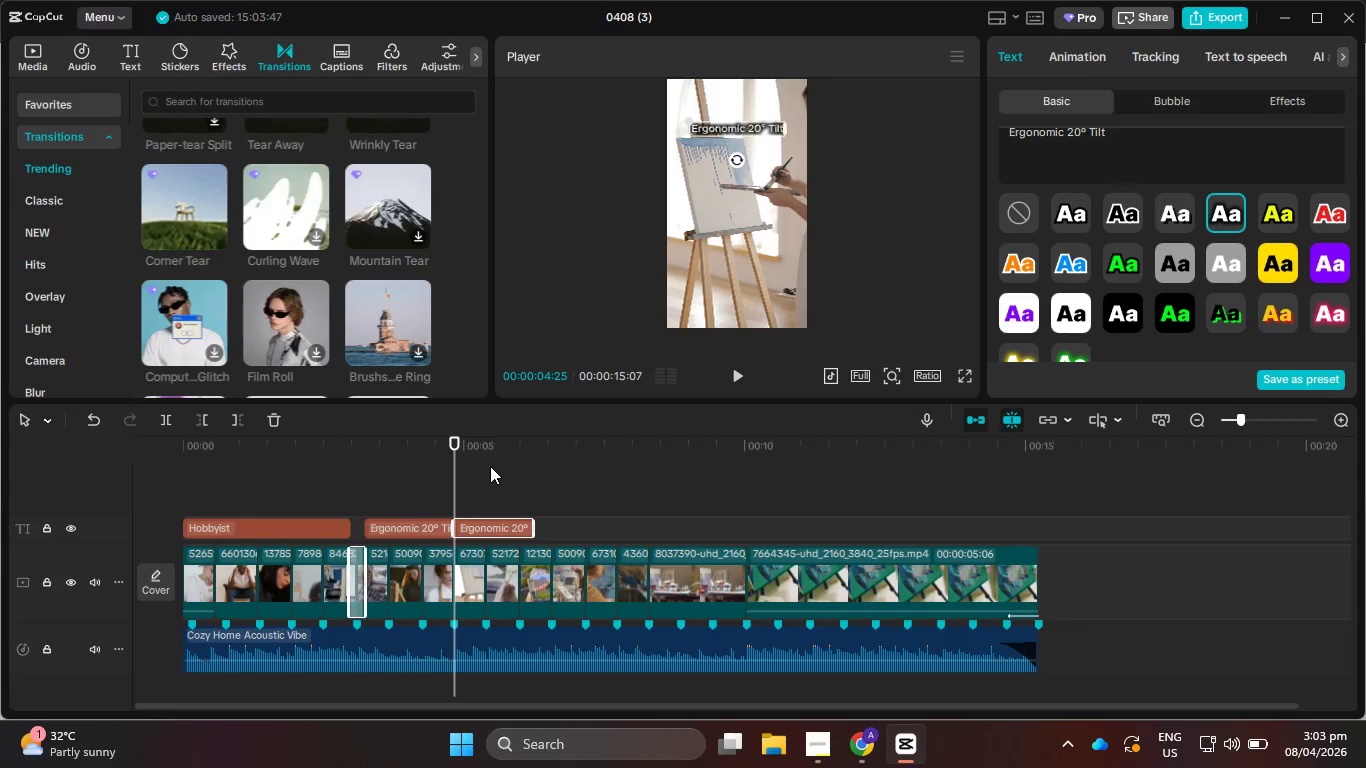 
key(Alt+AltLeft)
 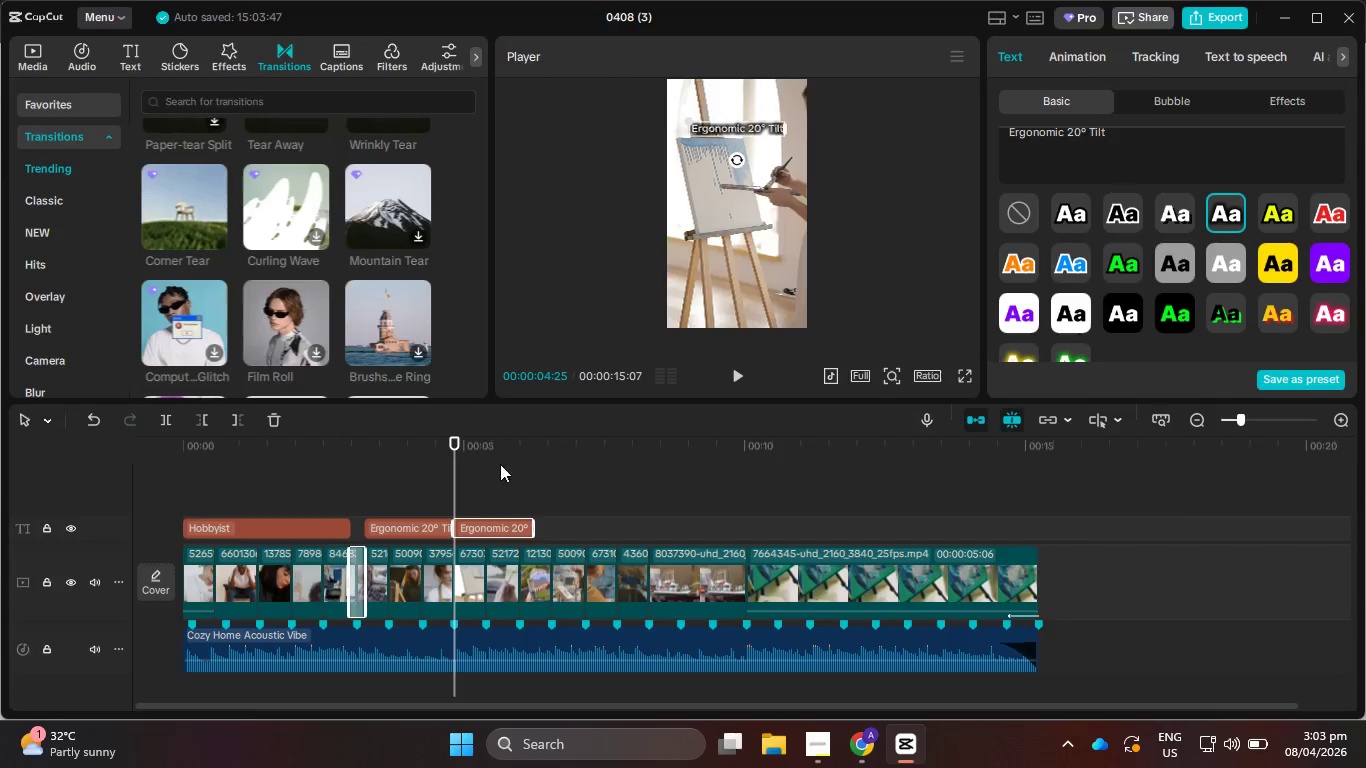 
key(Alt+Tab)